 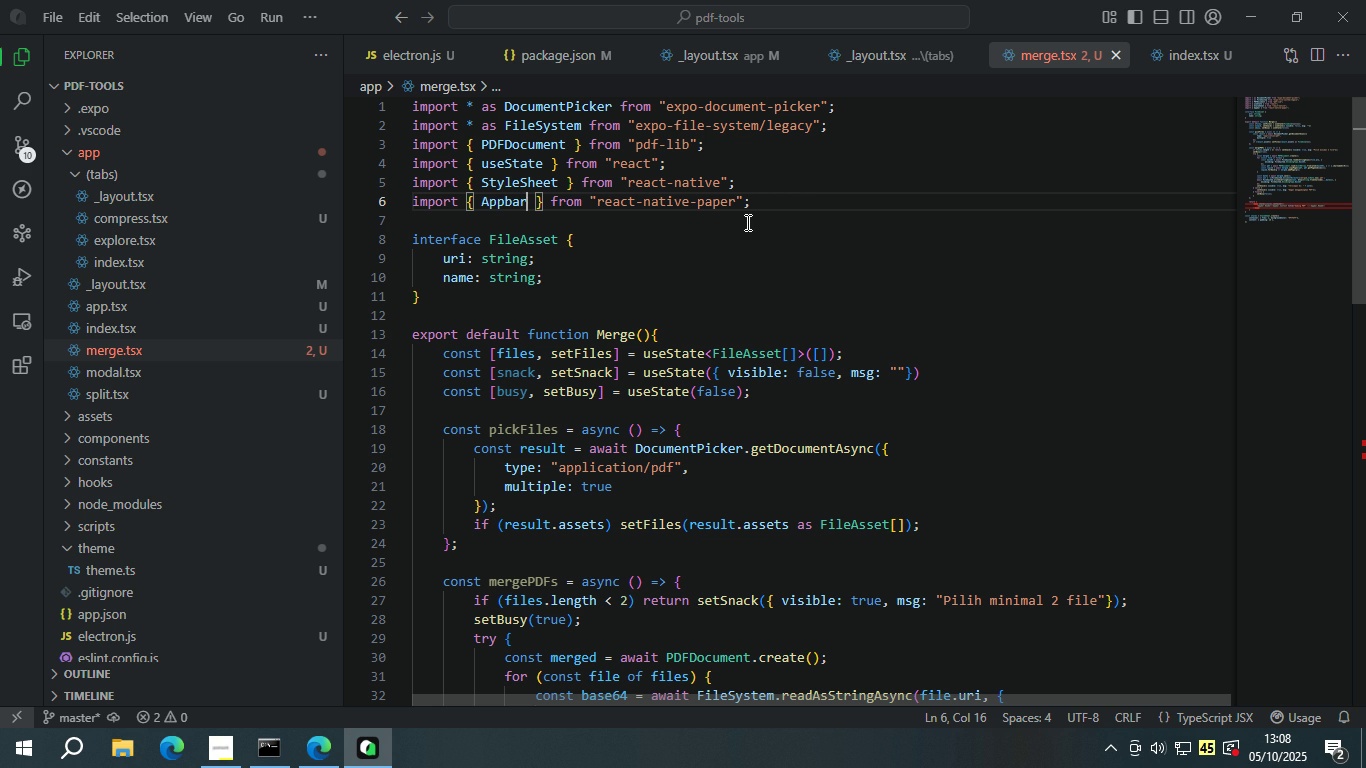 
left_click([558, 176])
 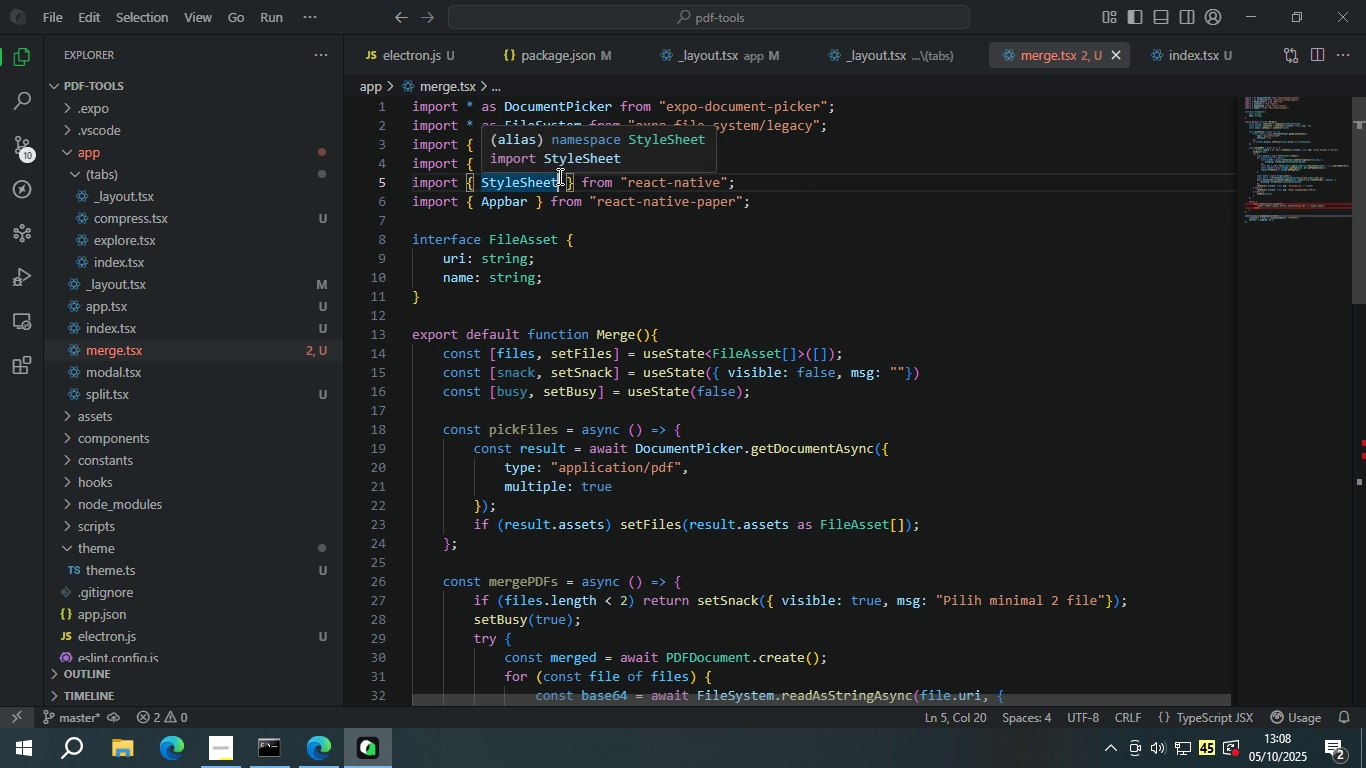 
type(, Viw)
 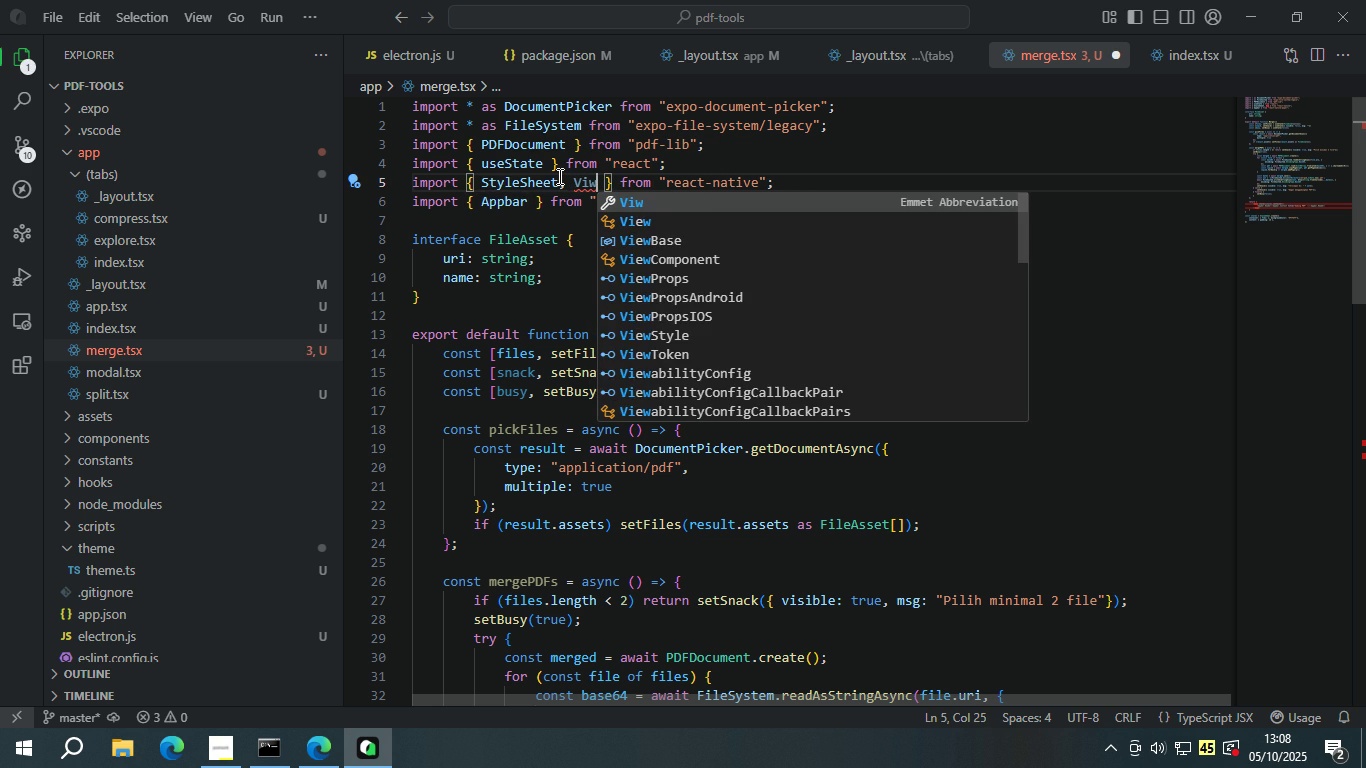 
key(ArrowDown)
 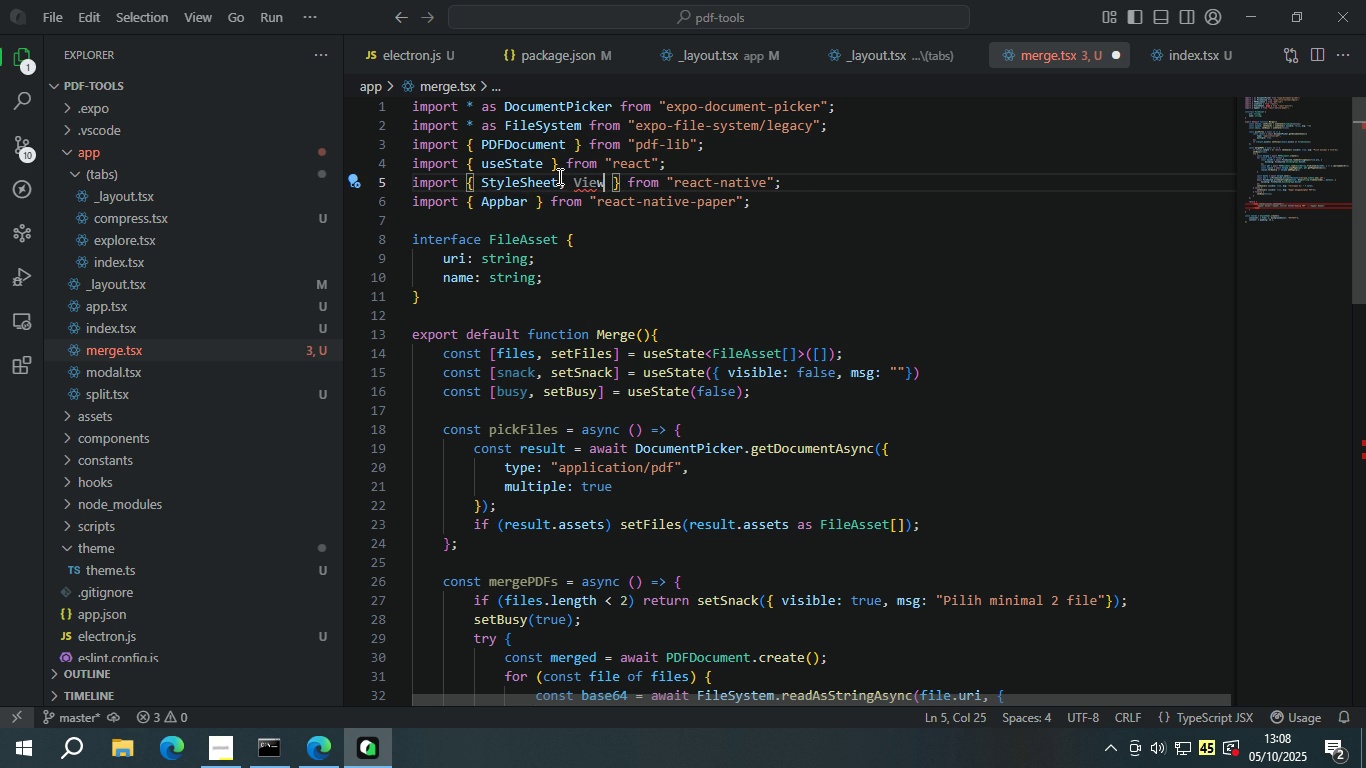 
key(Enter)